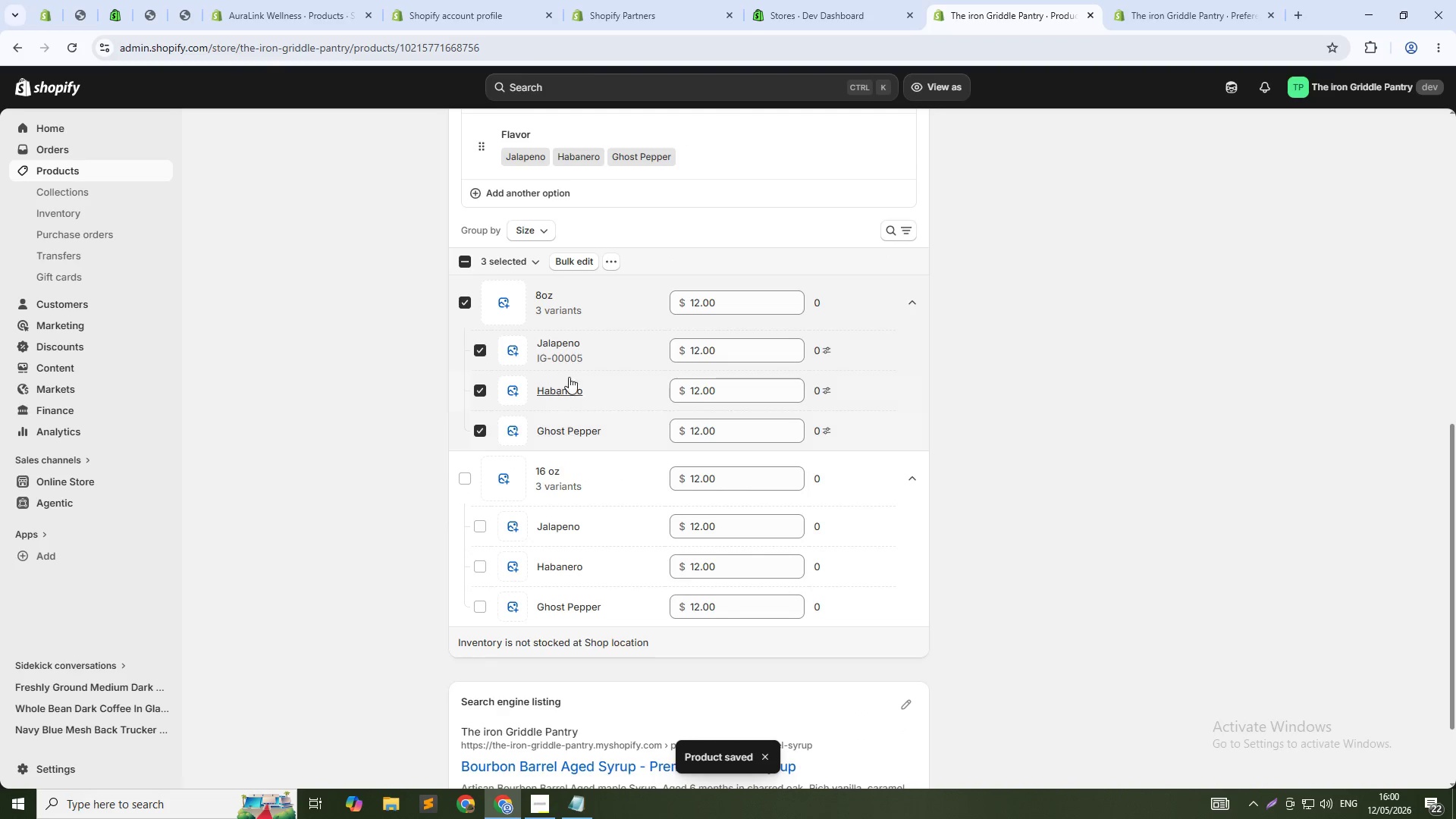 
left_click([582, 307])
 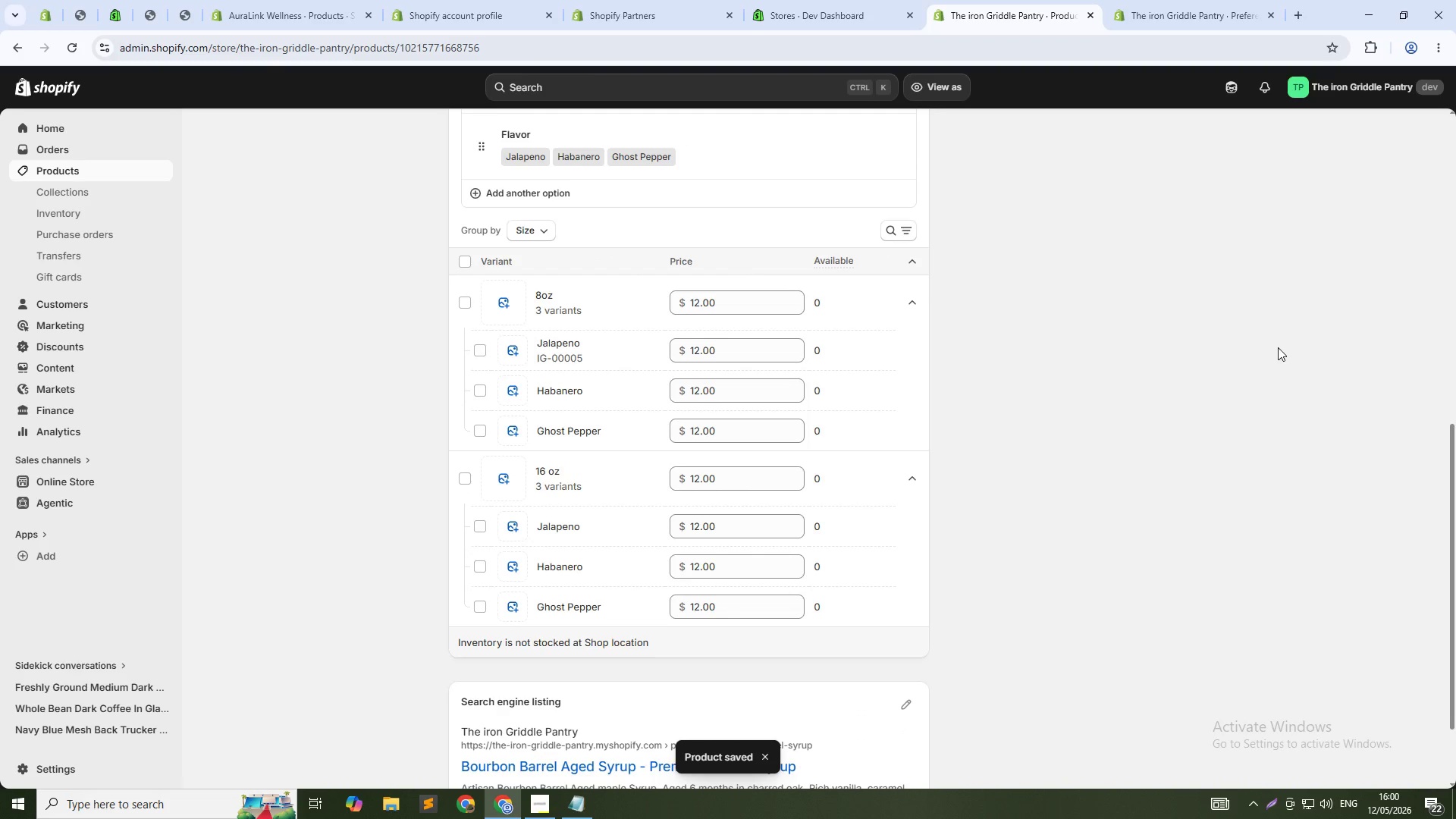 
scroll: coordinate [1278, 347], scroll_direction: up, amount: 2.0
 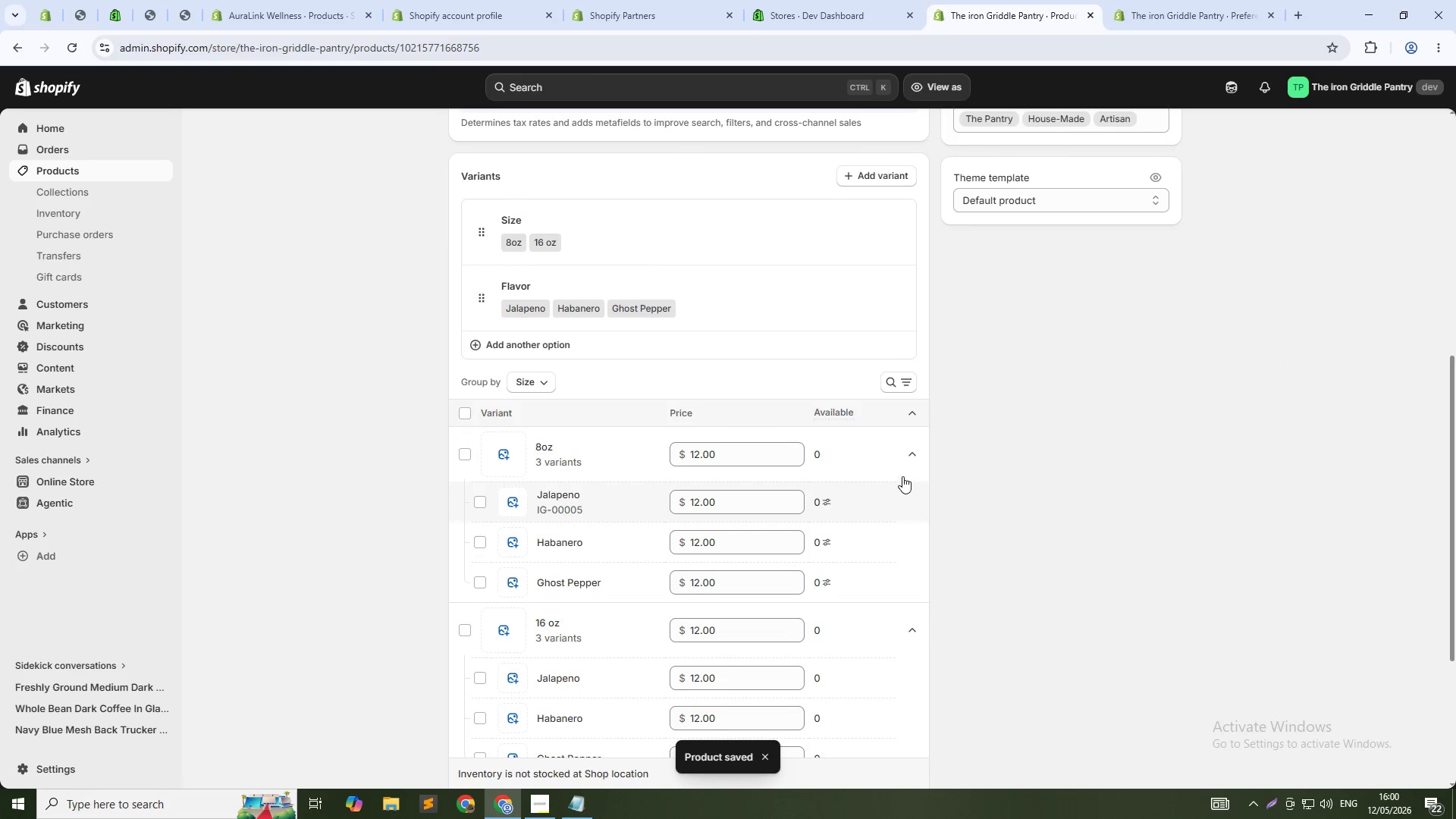 
left_click([910, 455])
 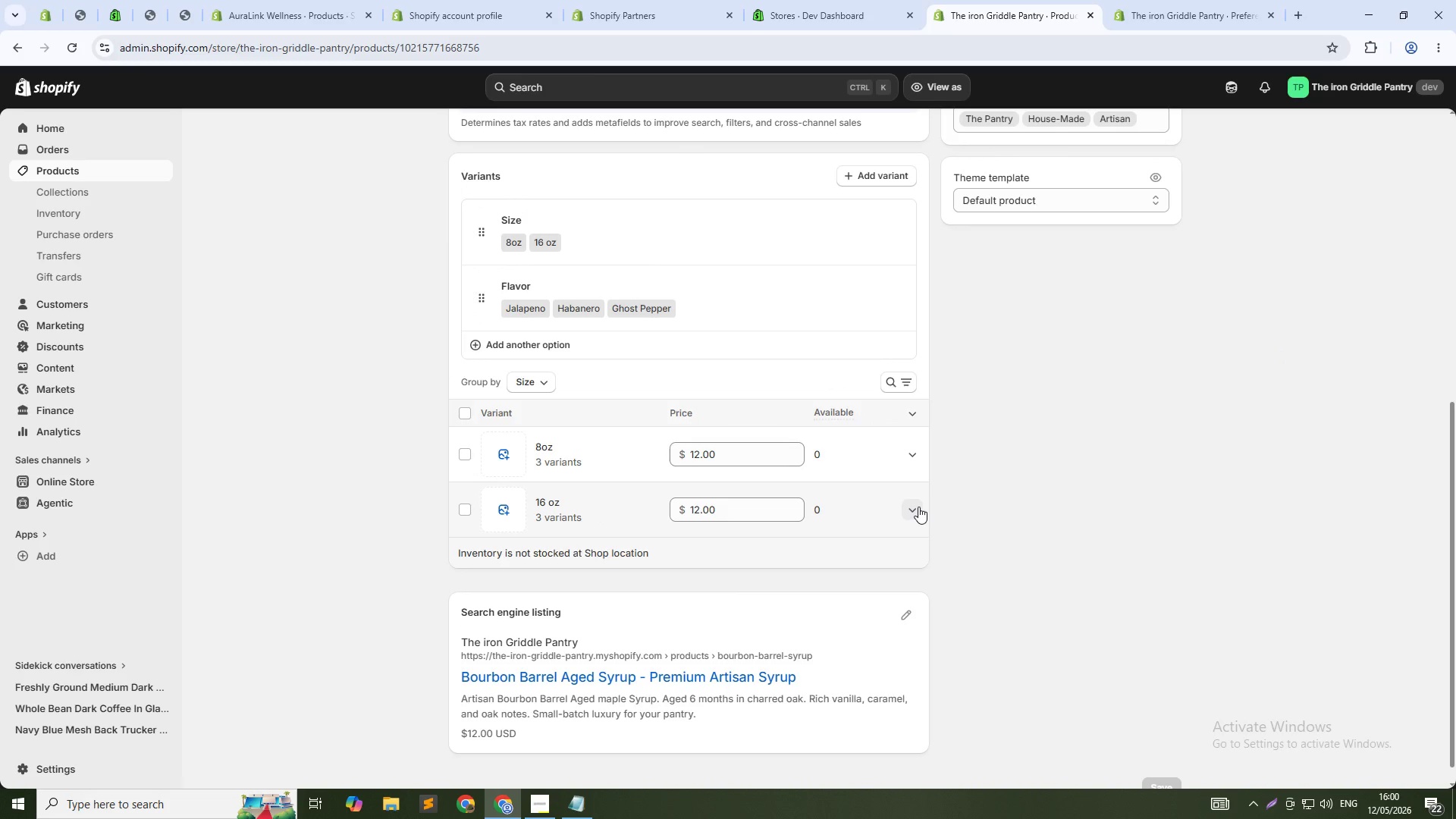 
scroll: coordinate [918, 504], scroll_direction: up, amount: 1.0
 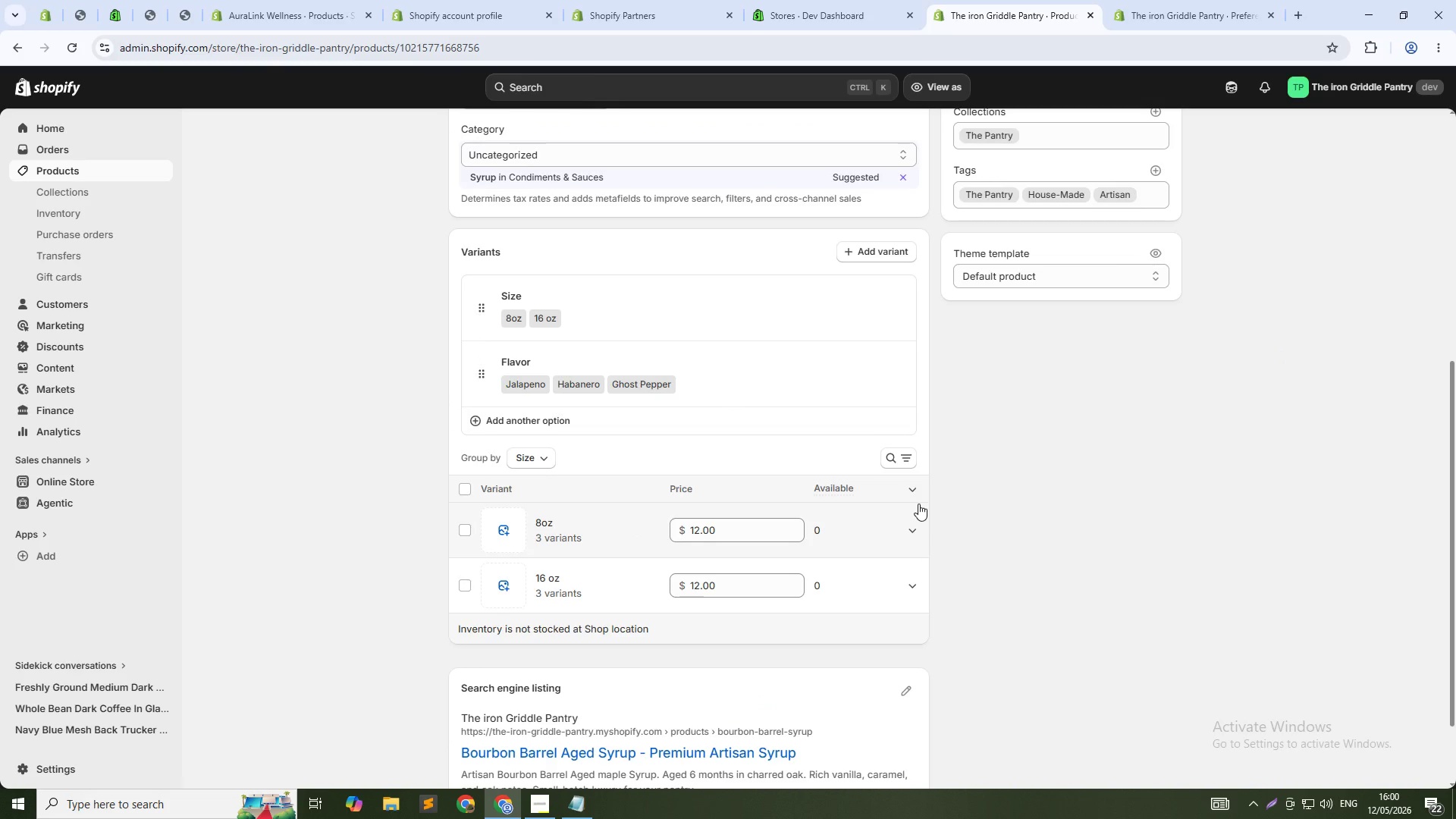 
left_click([876, 526])
 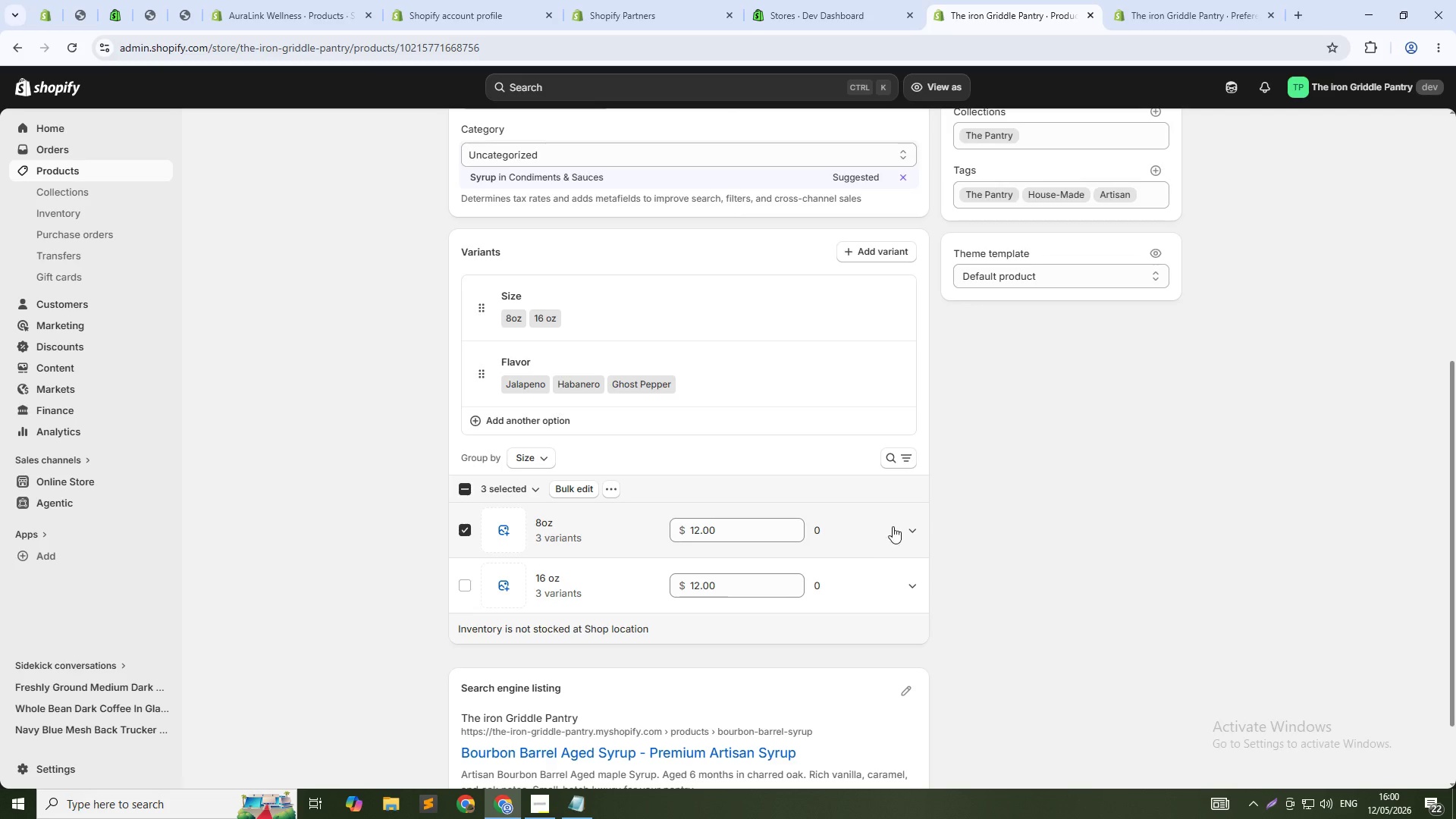 
left_click([893, 526])